 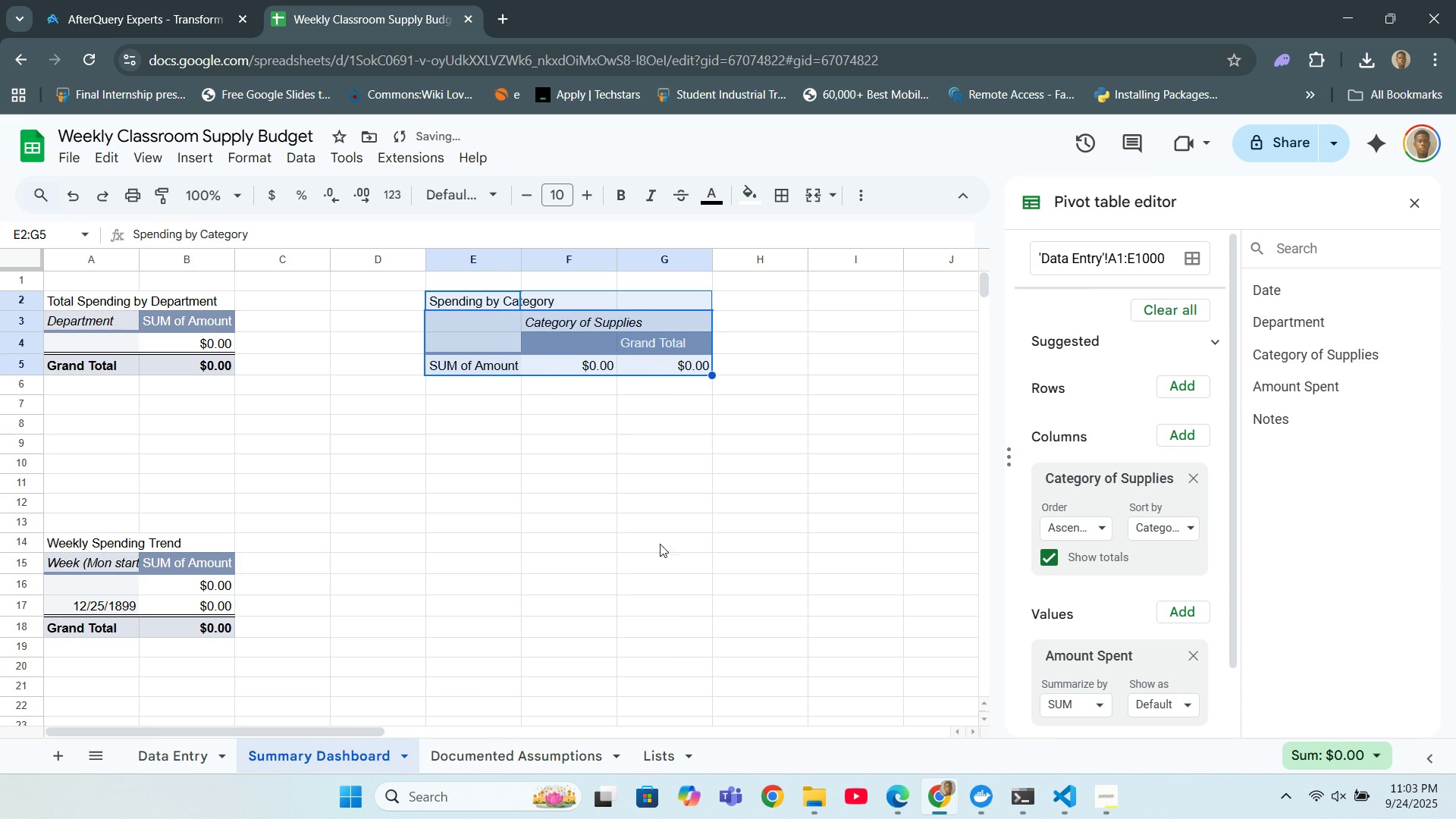 
left_click([538, 366])
 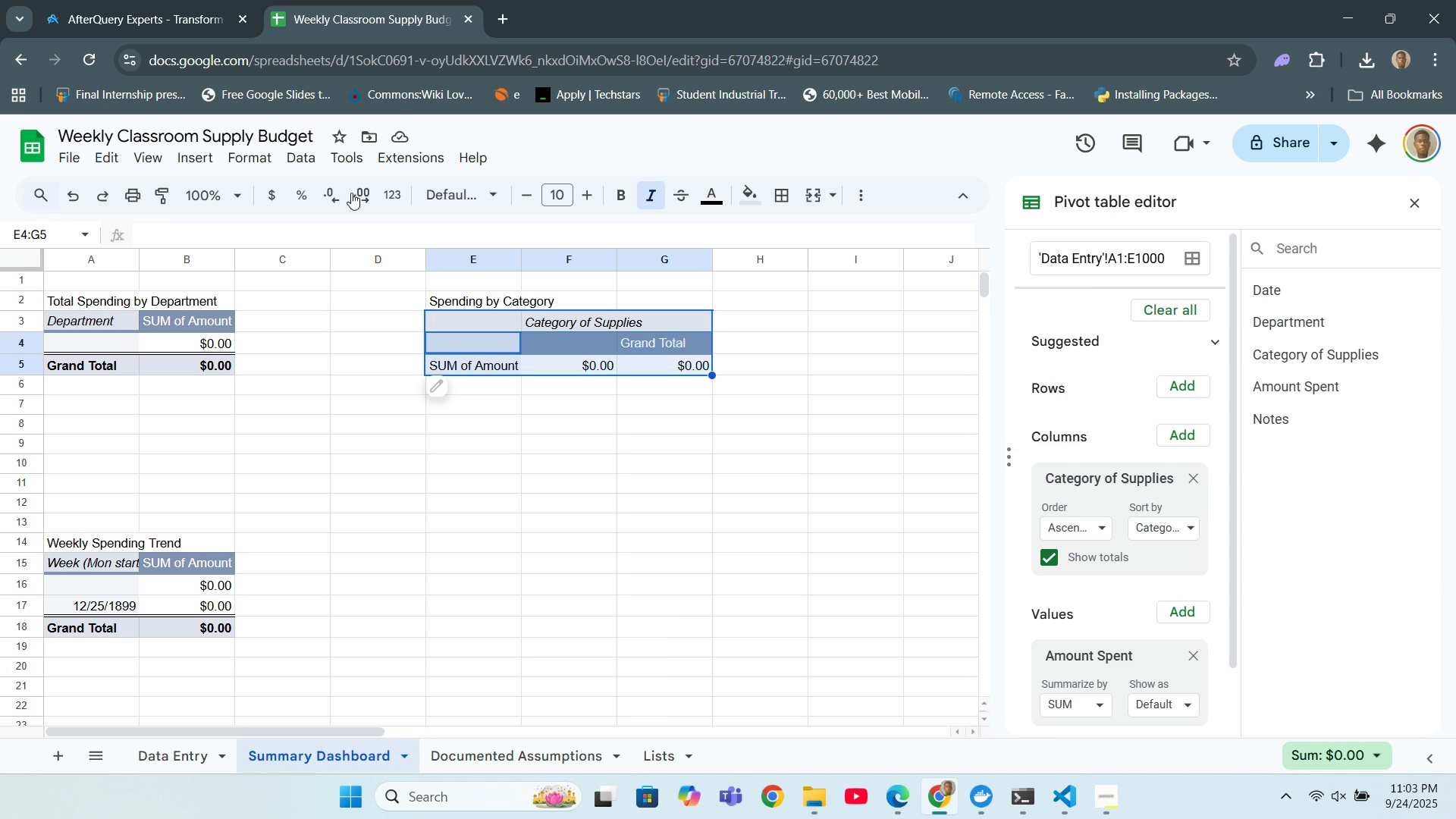 
wait(5.4)
 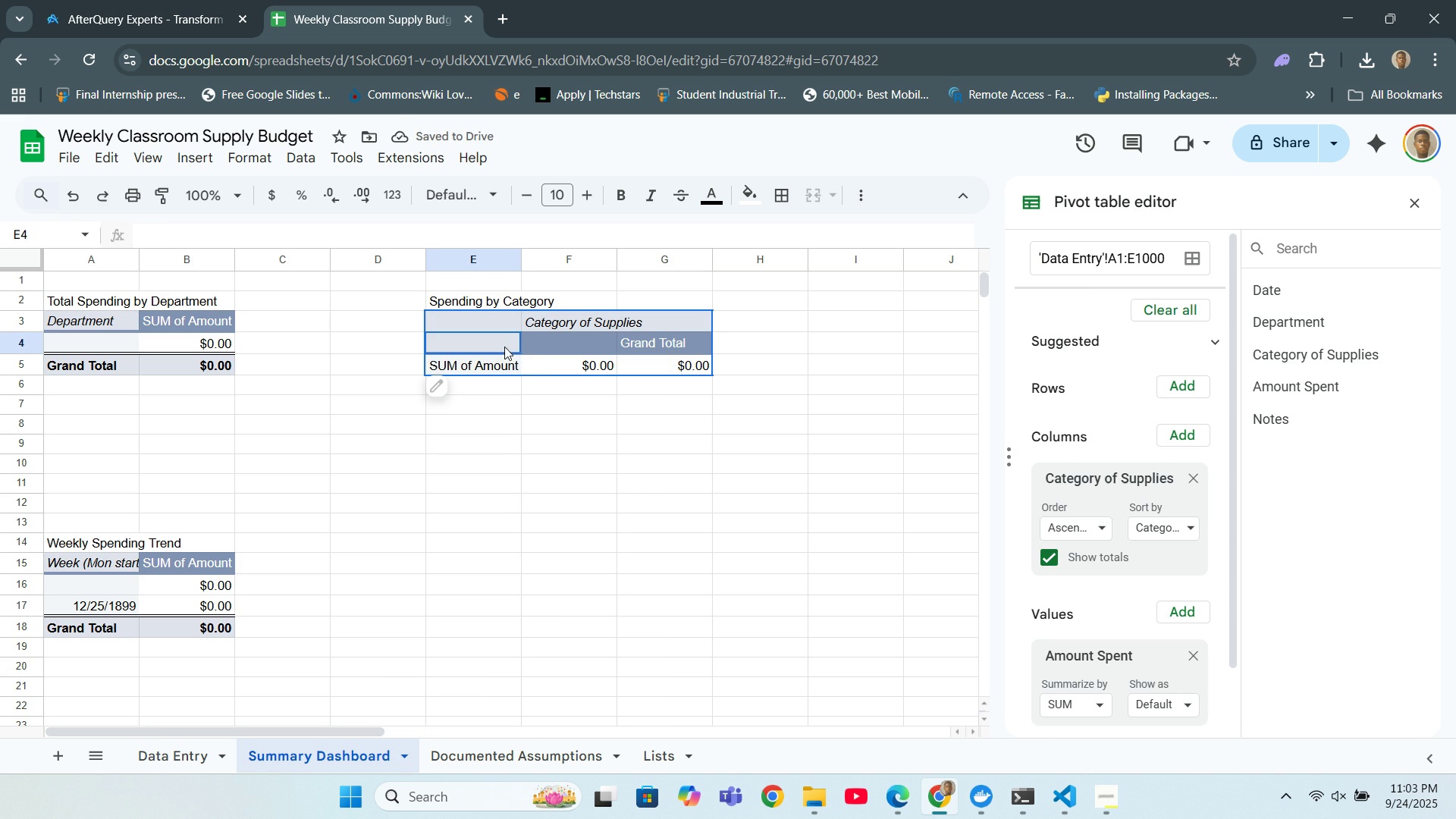 
right_click([607, 356])
 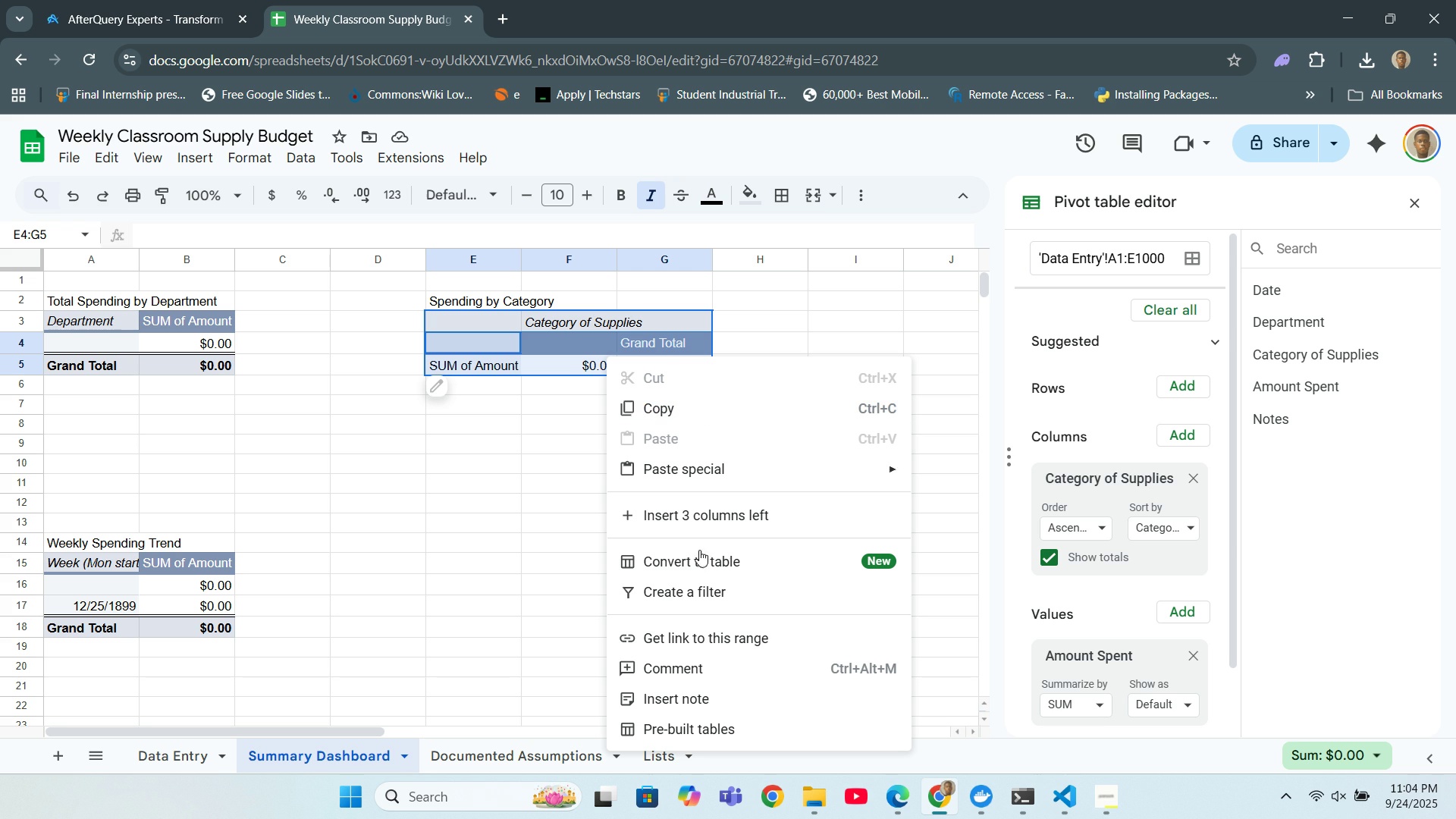 
wait(8.01)
 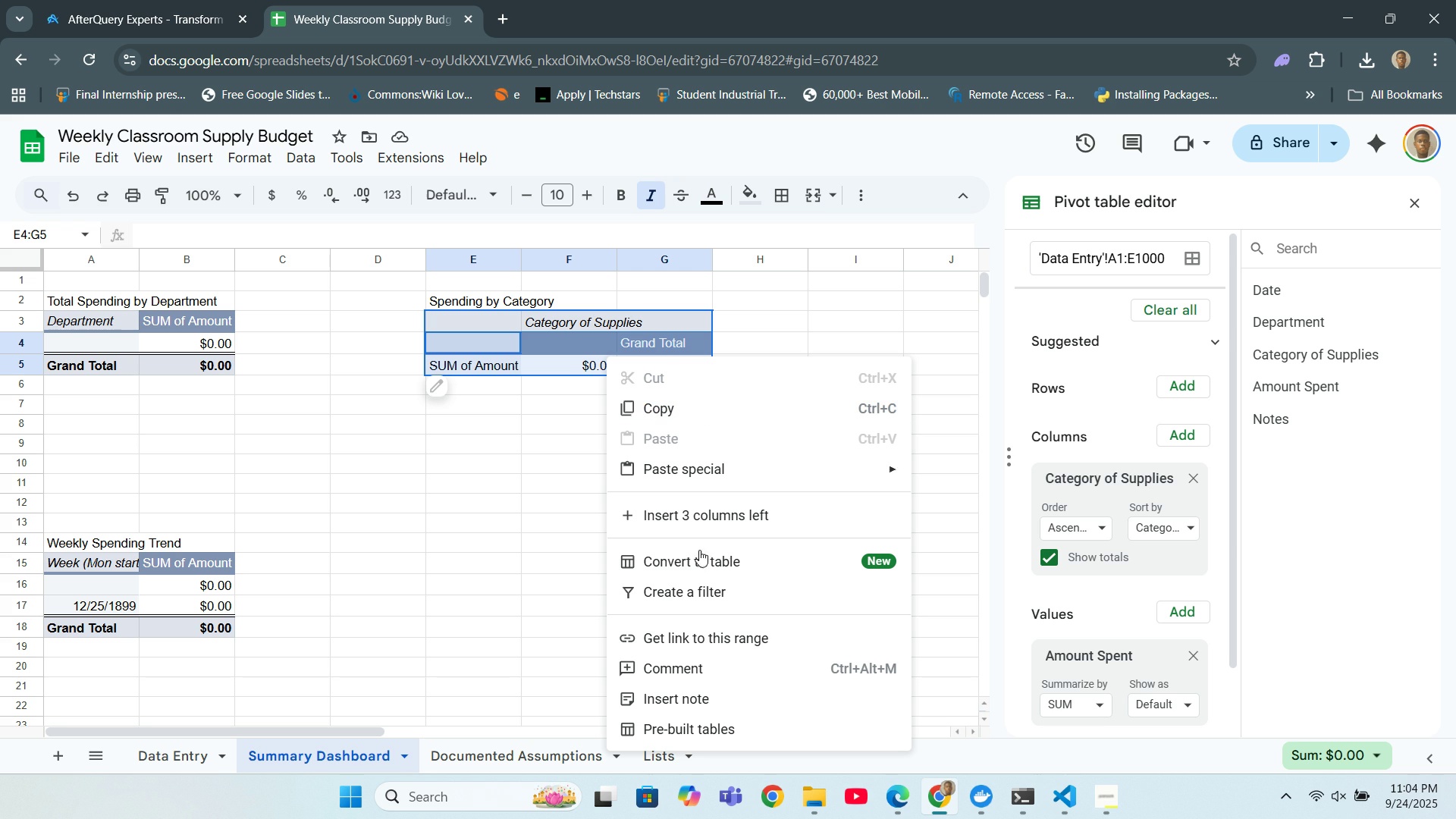 
left_click([188, 165])
 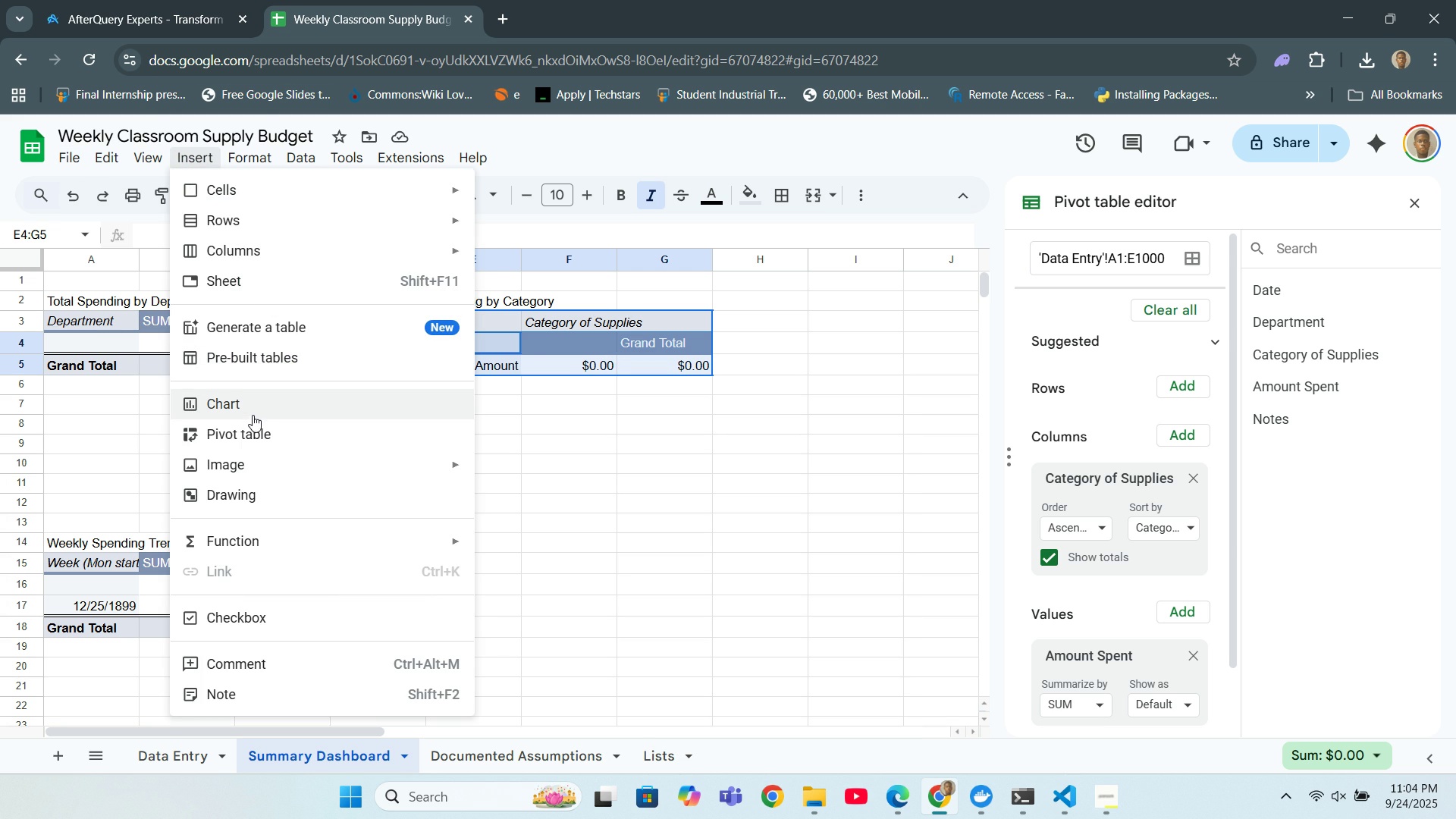 
left_click([252, 413])
 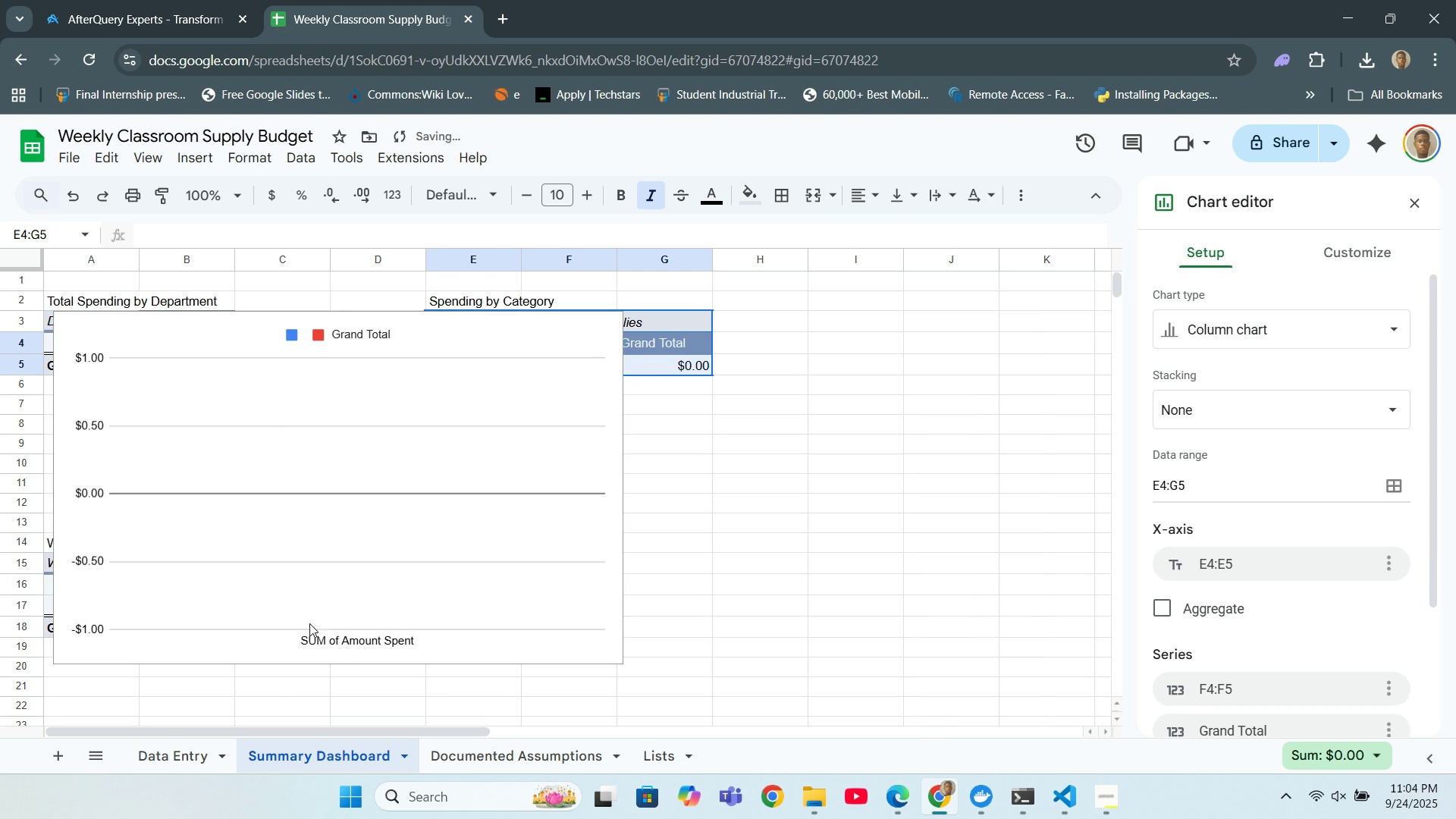 
right_click([268, 544])
 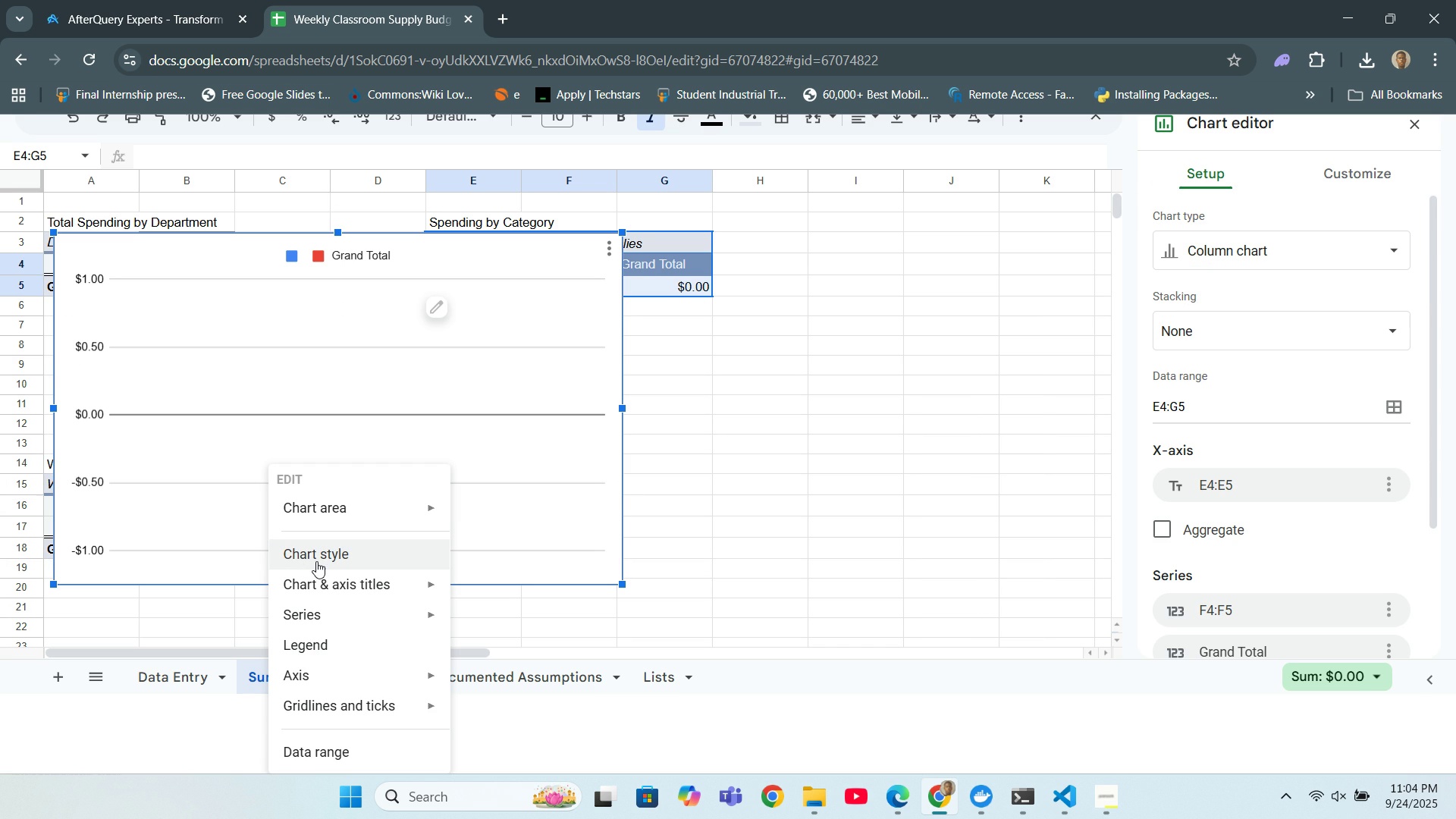 
left_click([316, 561])